 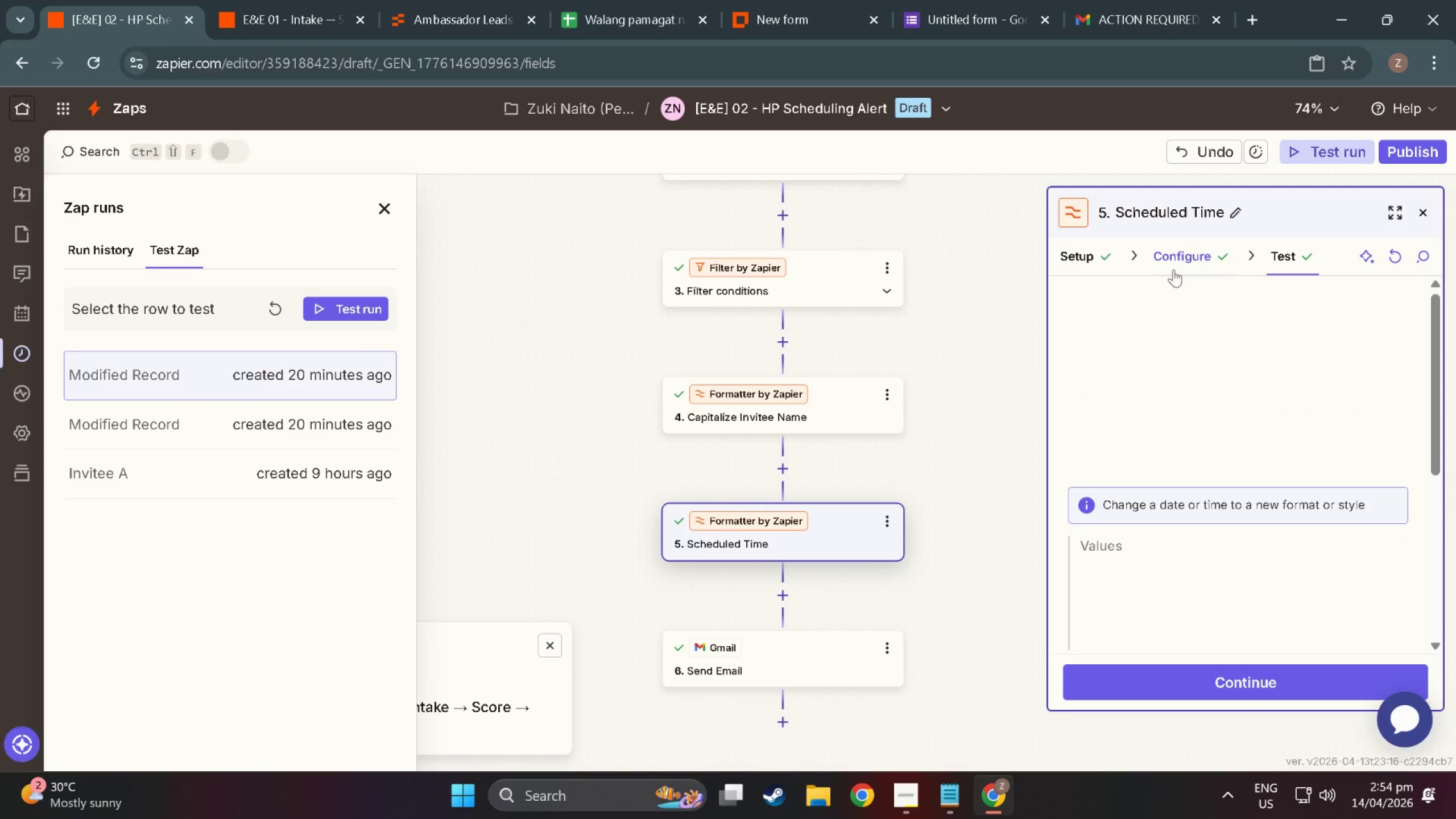 
scroll: coordinate [1191, 623], scroll_direction: down, amount: 6.0
 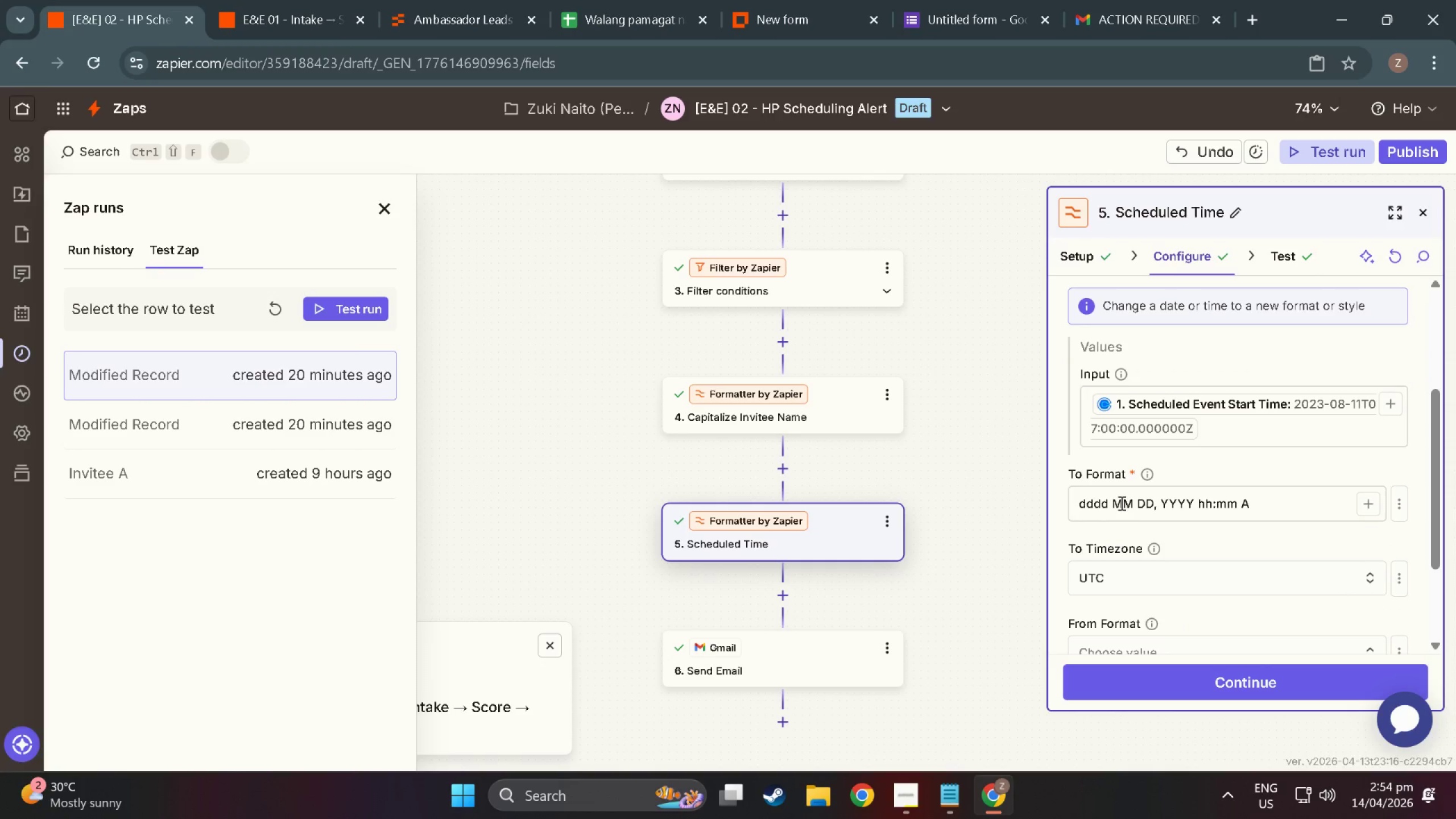 
double_click([1135, 508])
 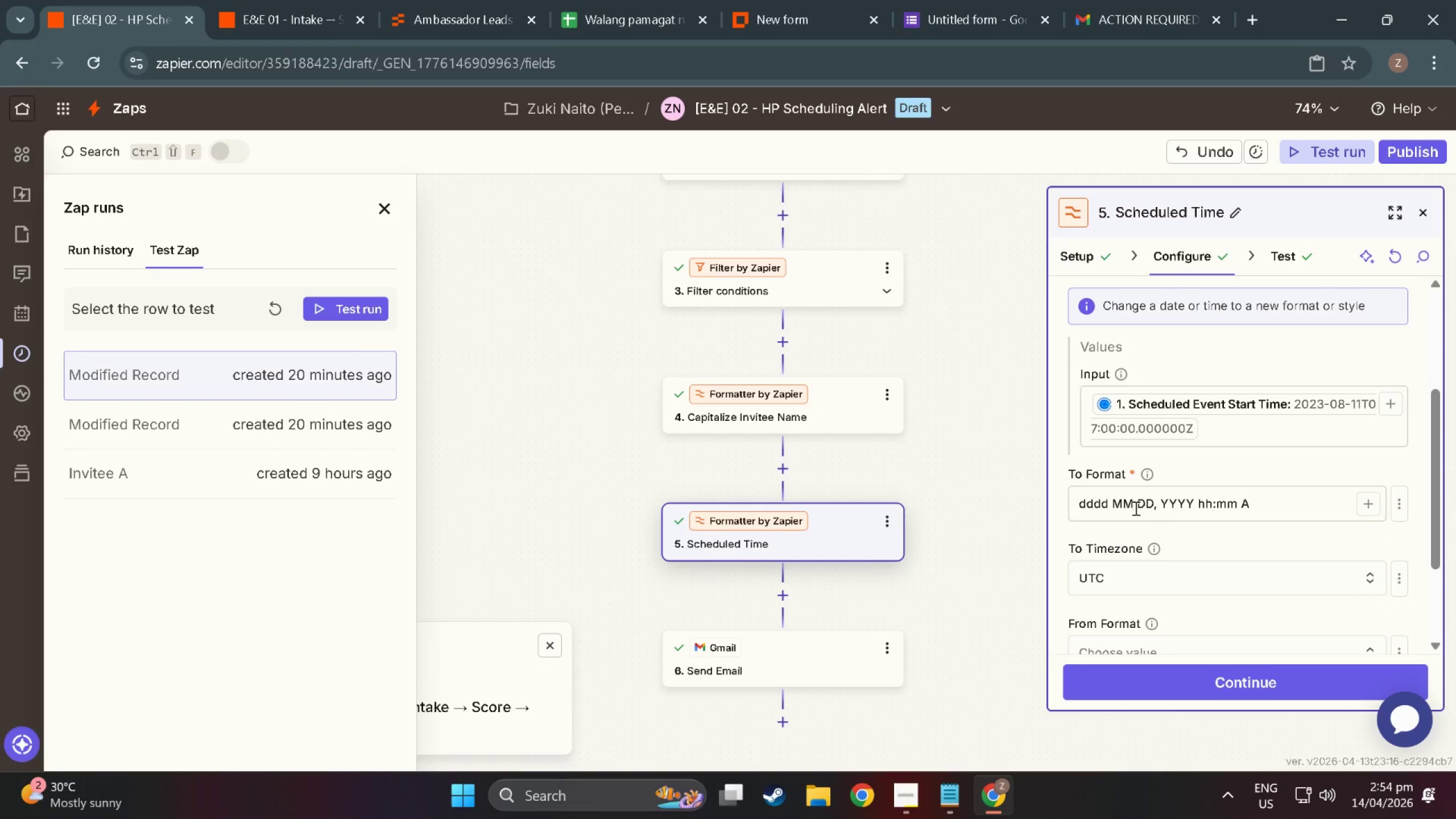 
type(MM)
 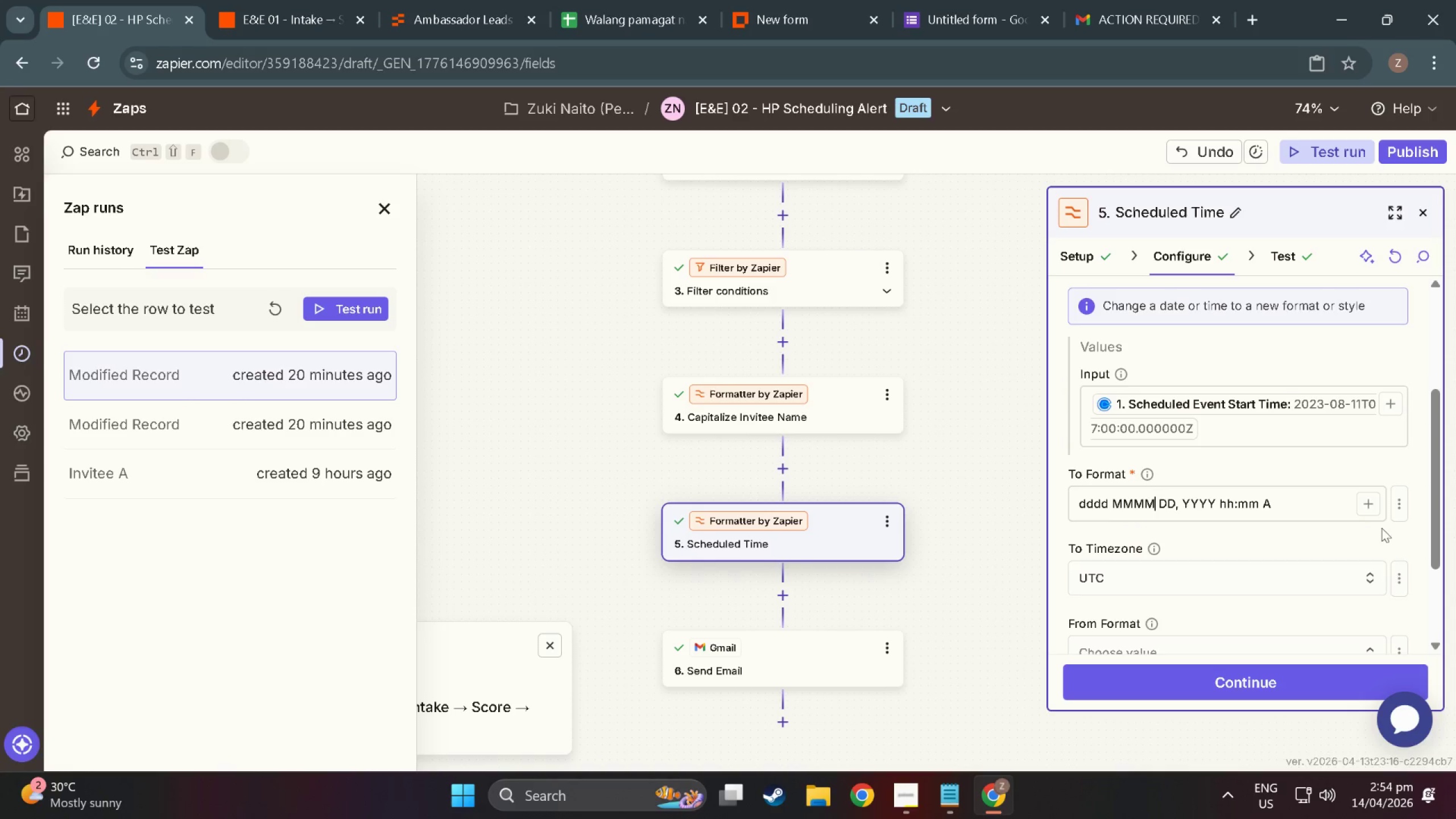 
left_click([1290, 693])
 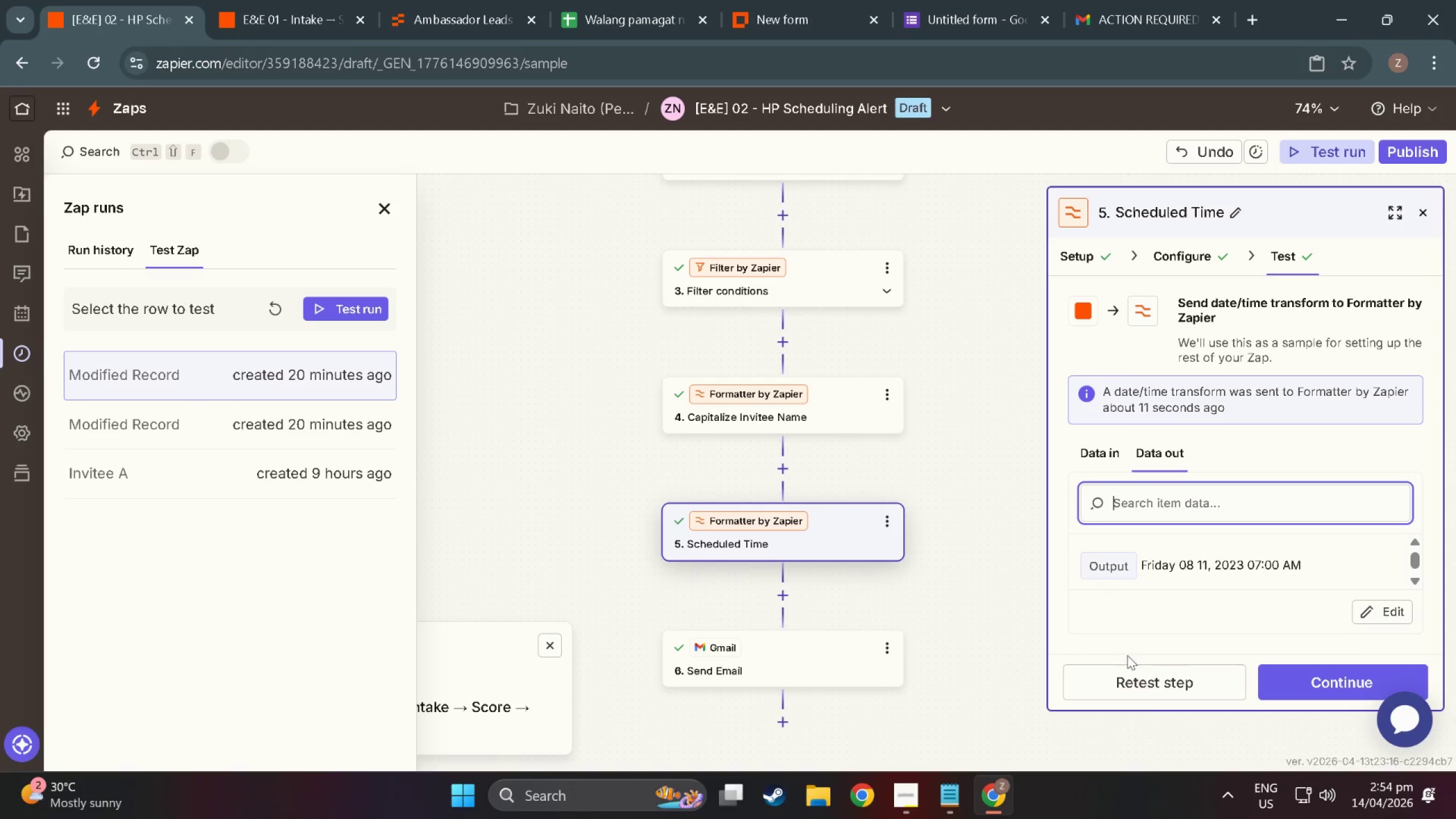 
left_click([1146, 687])
 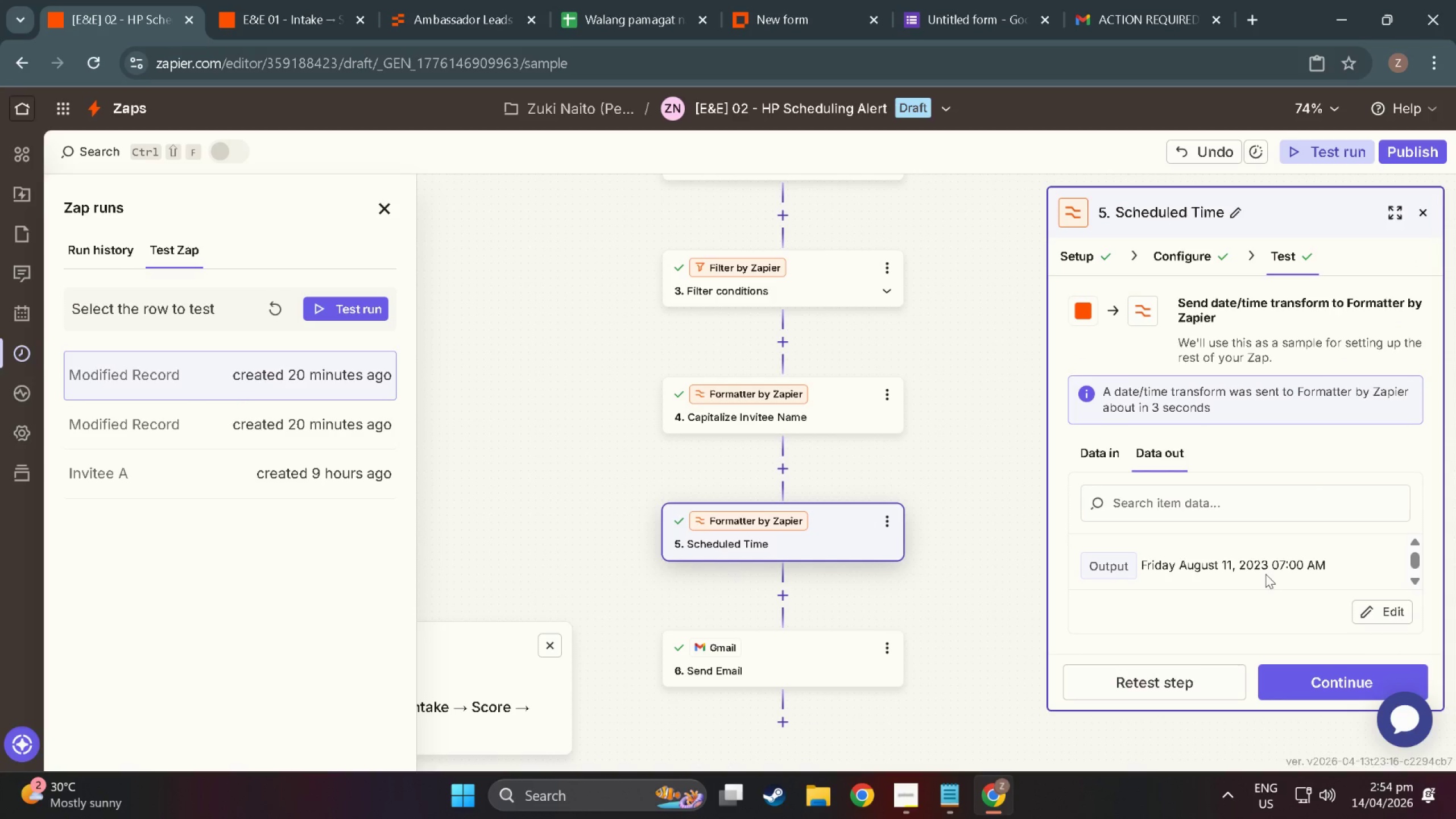 
wait(9.47)
 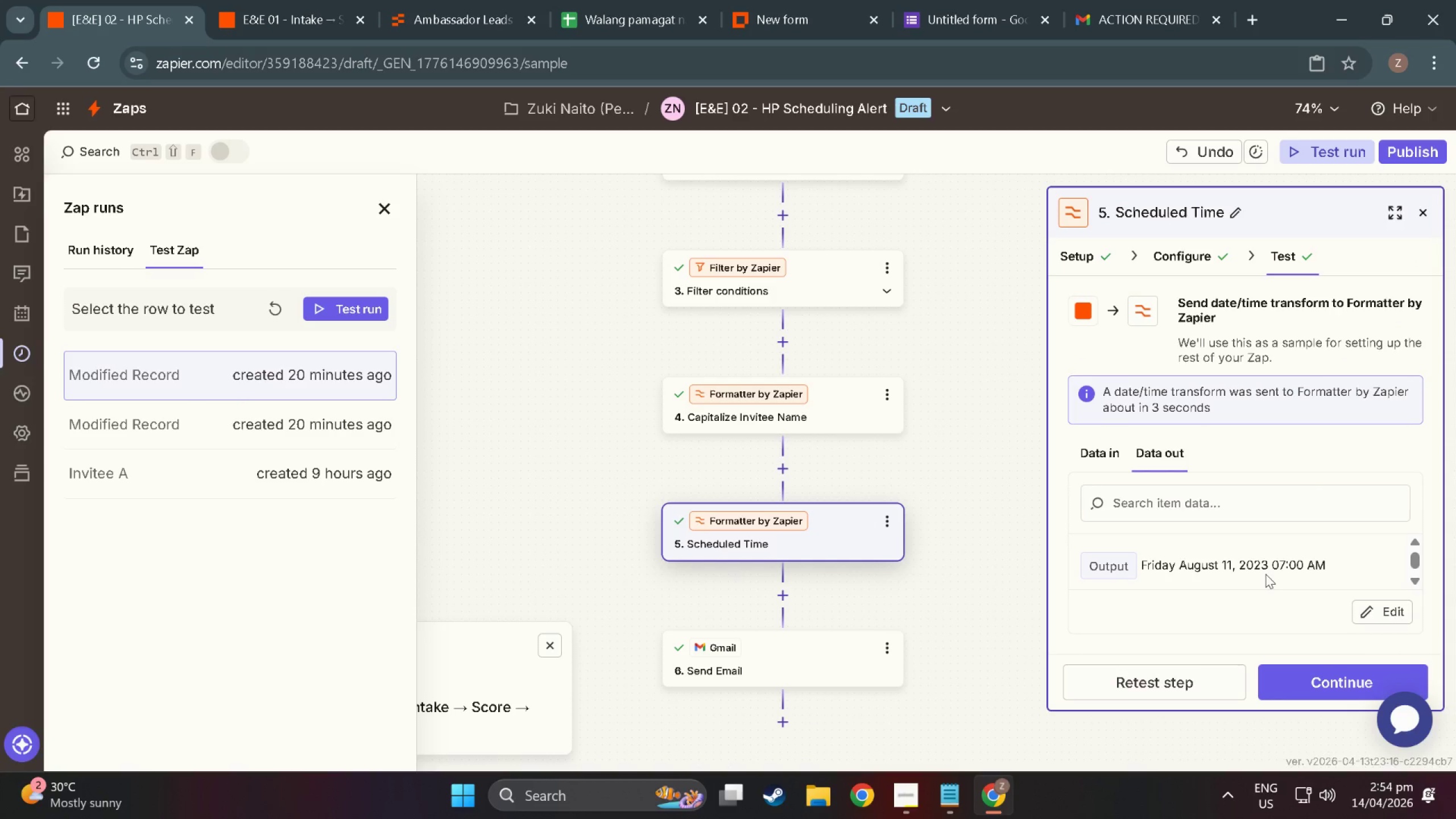 
left_click([1383, 606])
 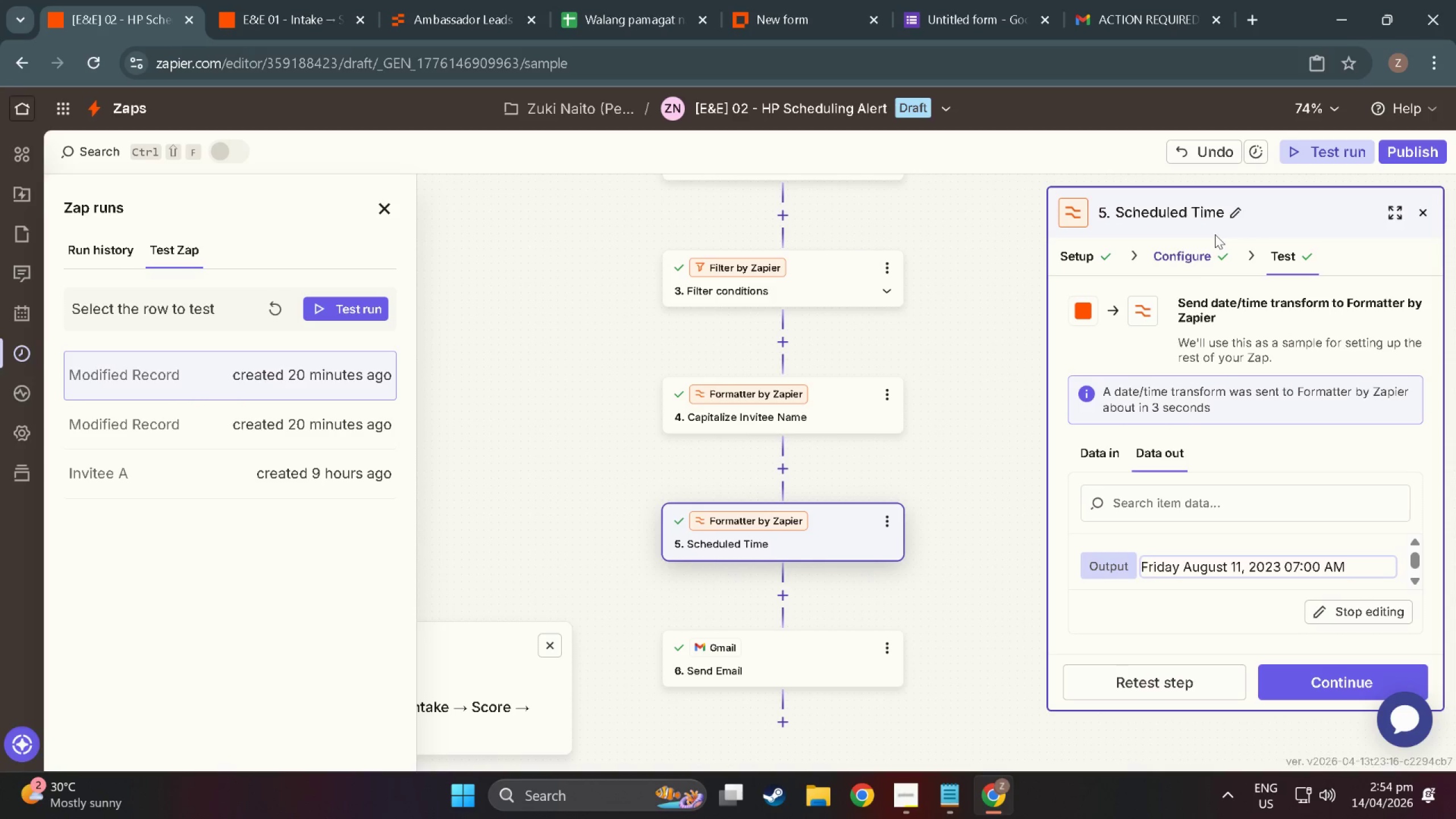 
left_click([1207, 251])
 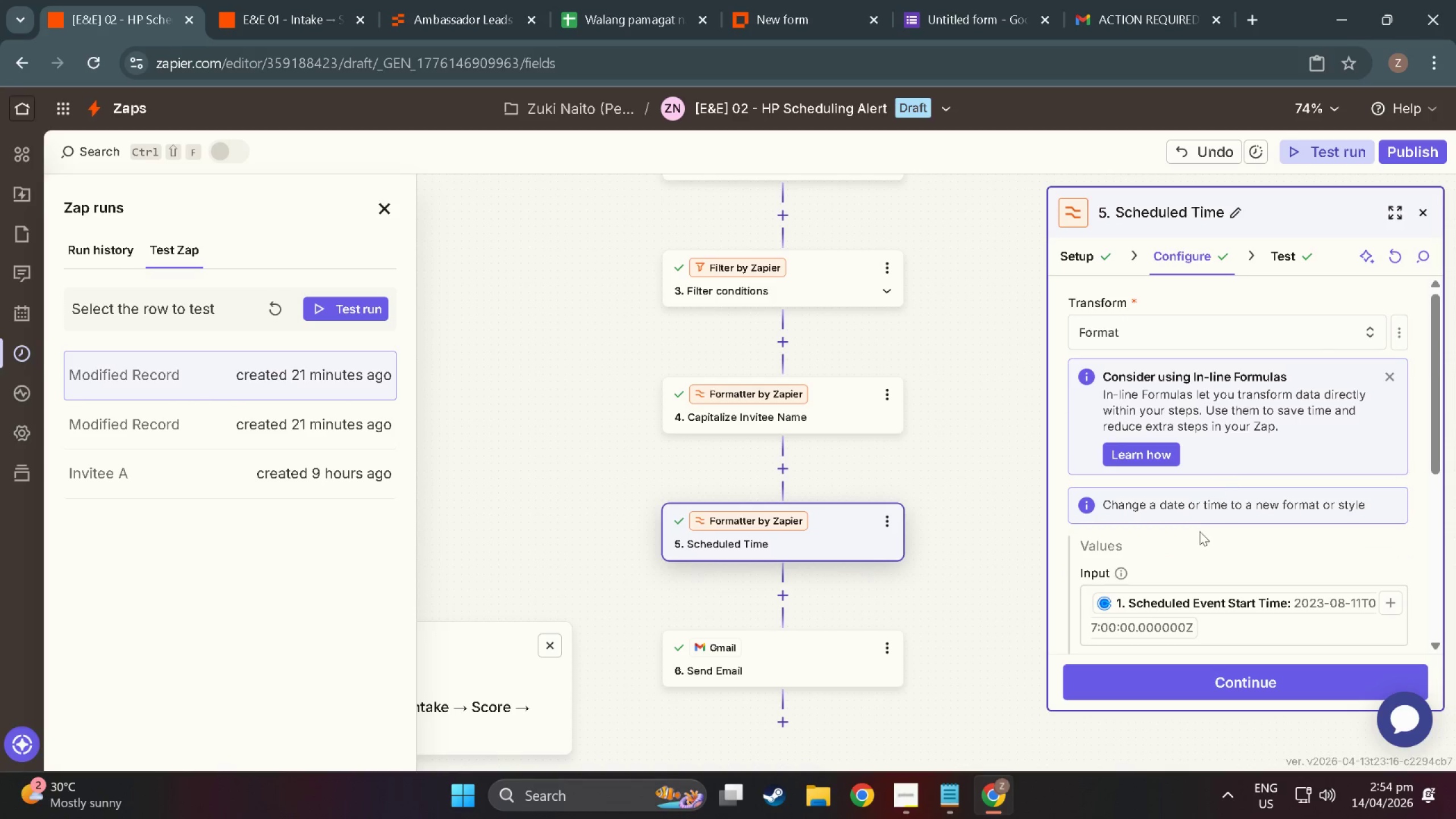 
scroll: coordinate [1181, 565], scroll_direction: down, amount: 6.0
 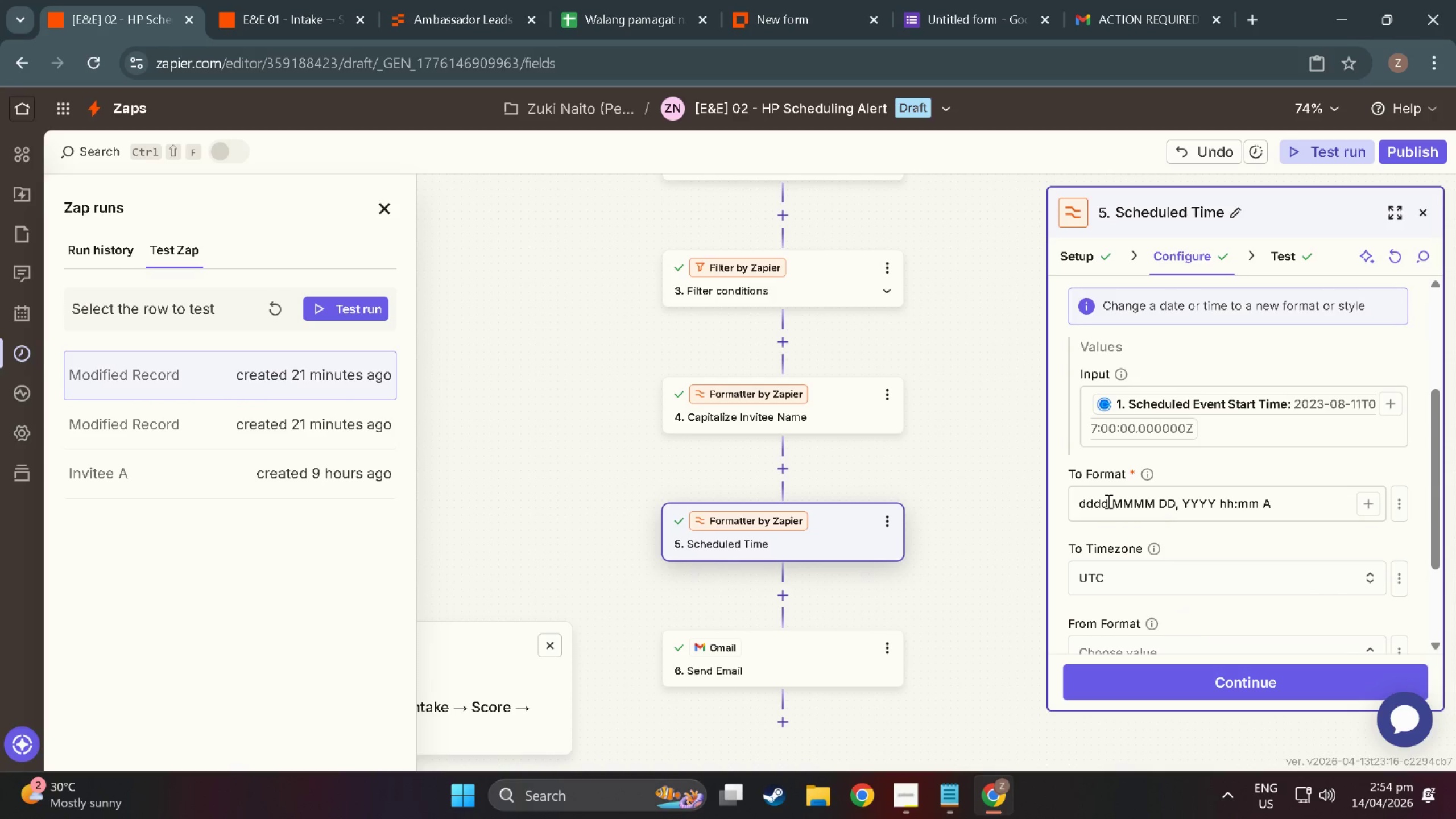 
left_click([1107, 501])
 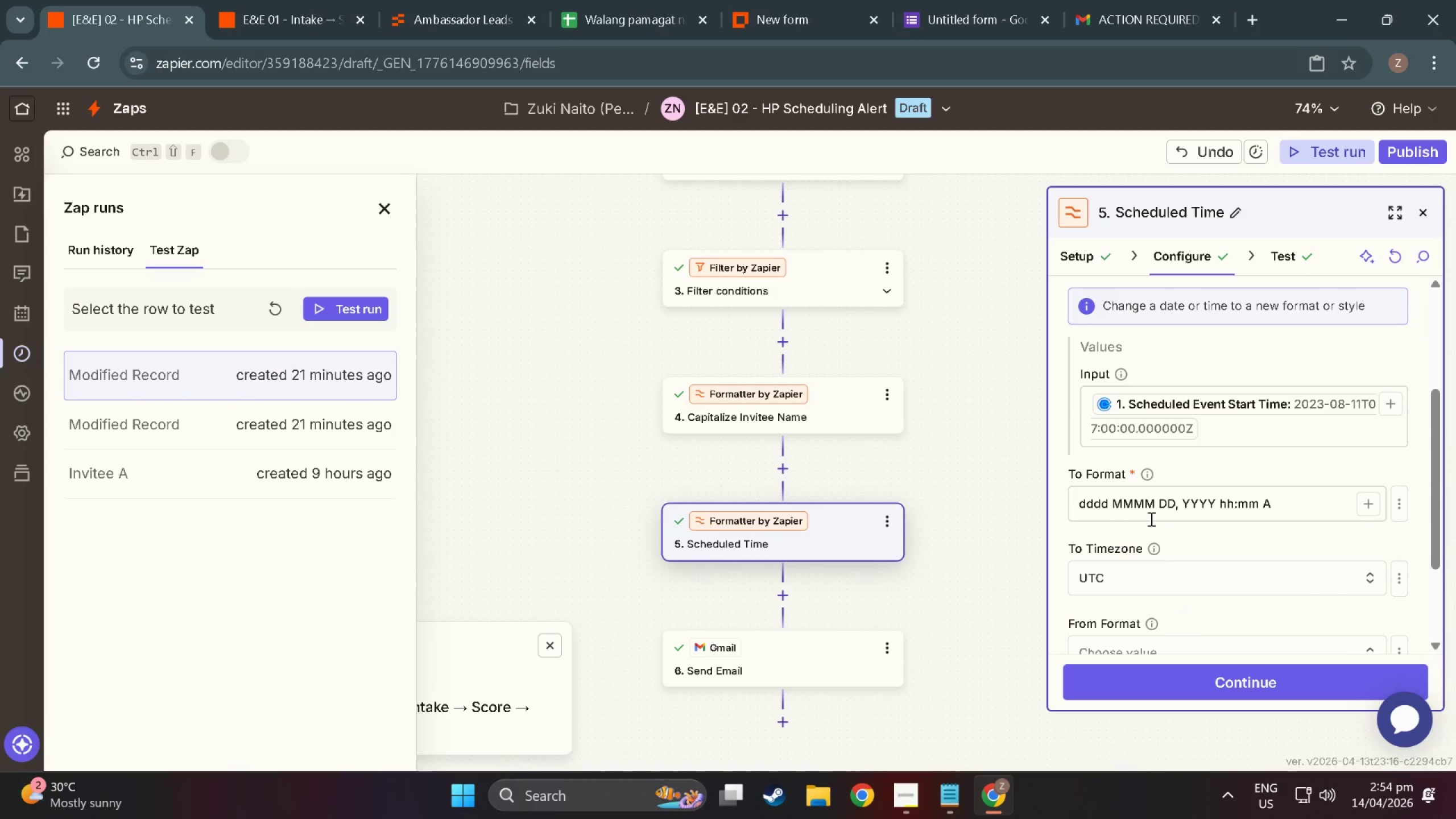 
key(Comma)
 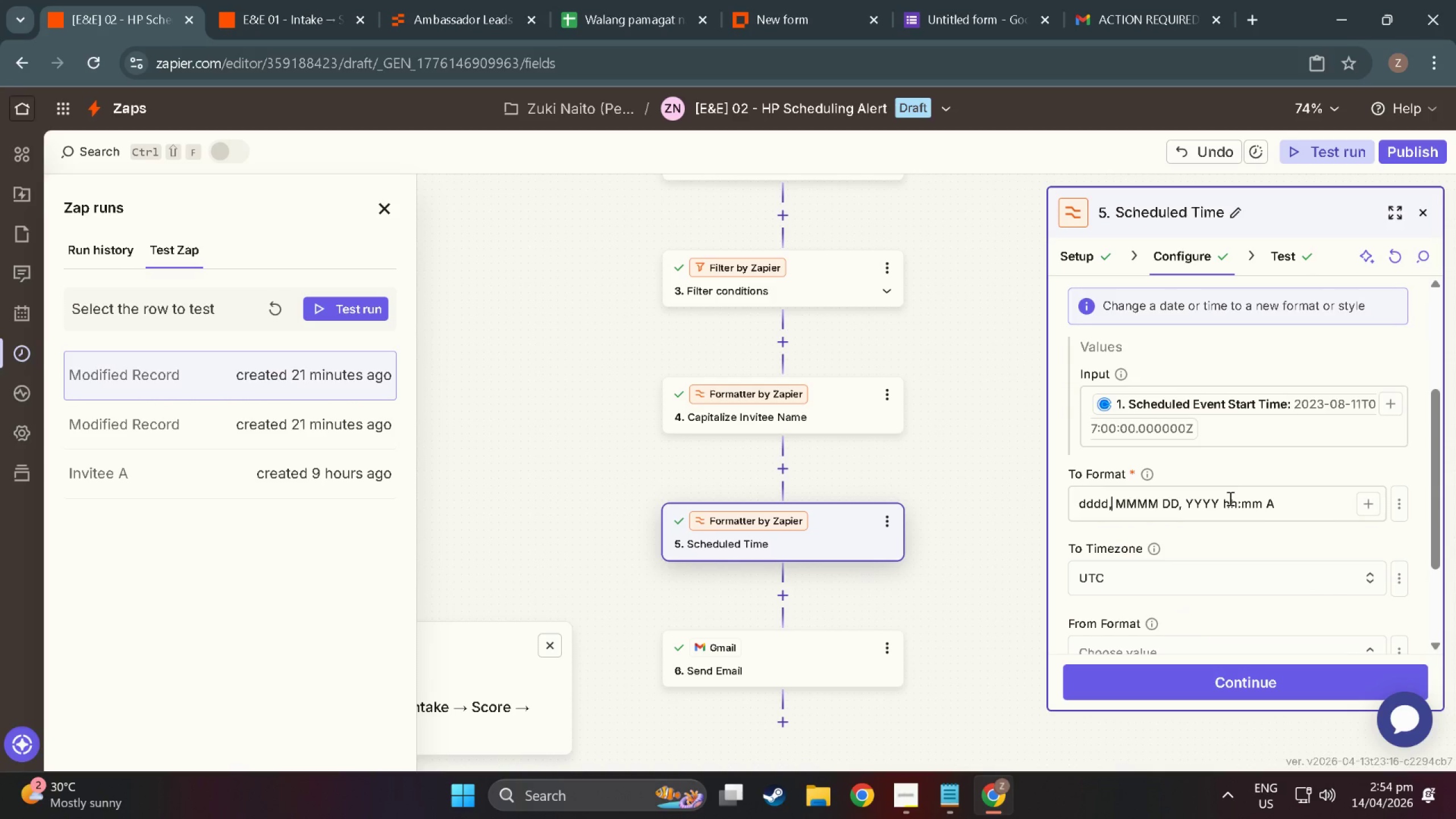 
left_click_drag(start_coordinate=[1222, 502], to_coordinate=[1287, 504])
 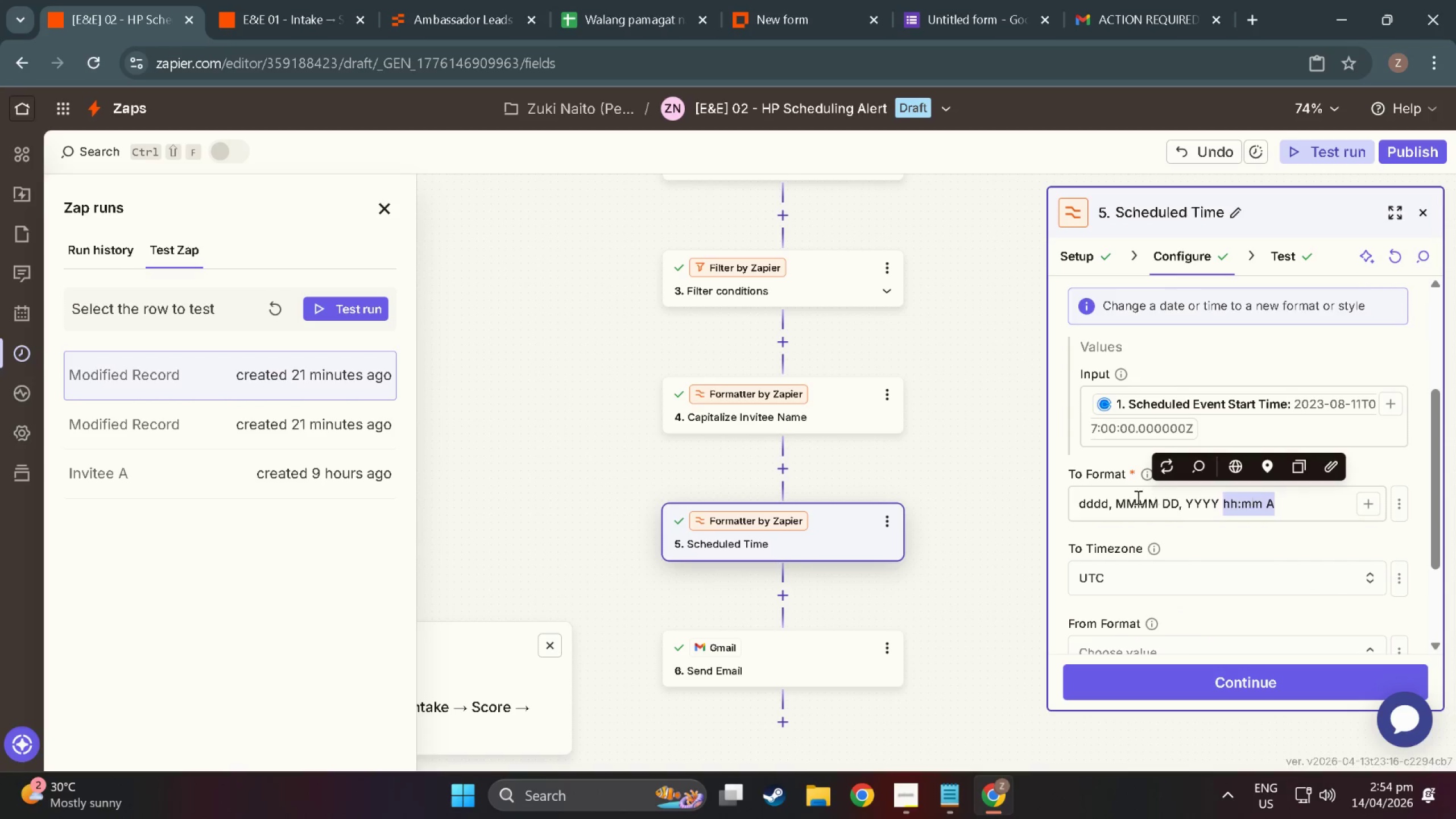 
key(Control+X)
 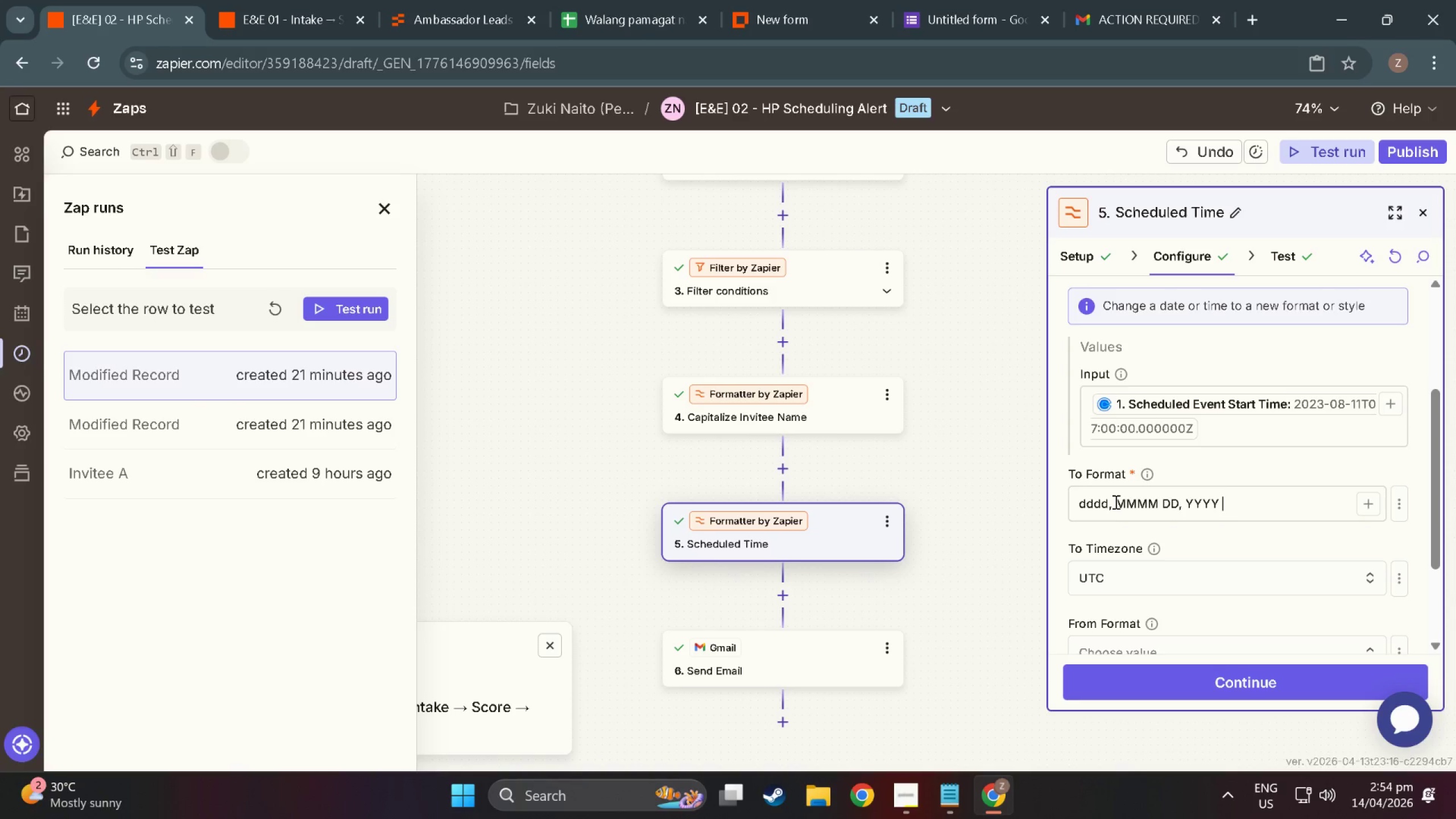 
left_click([1115, 502])
 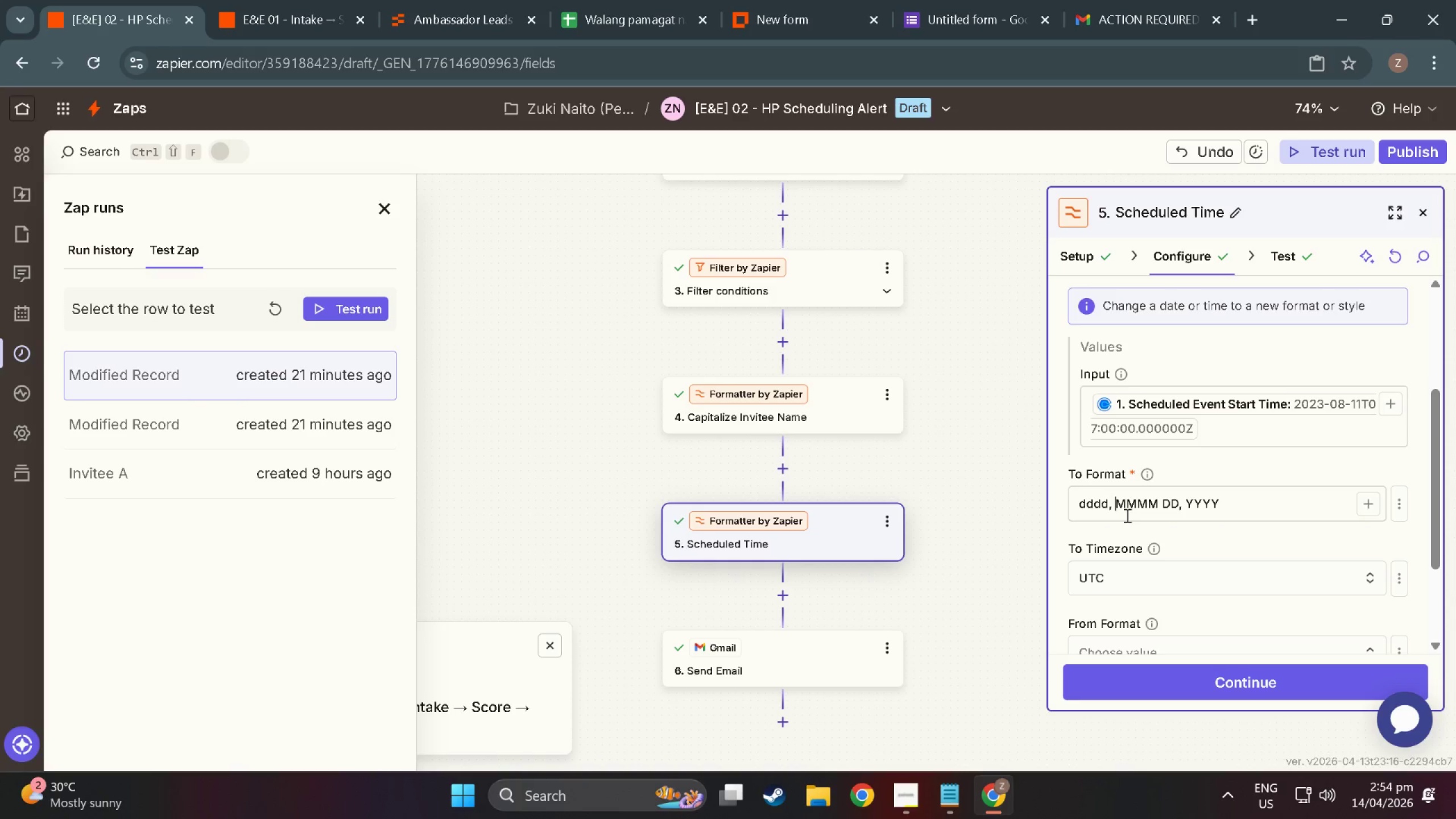 
key(Control+ControlLeft)
 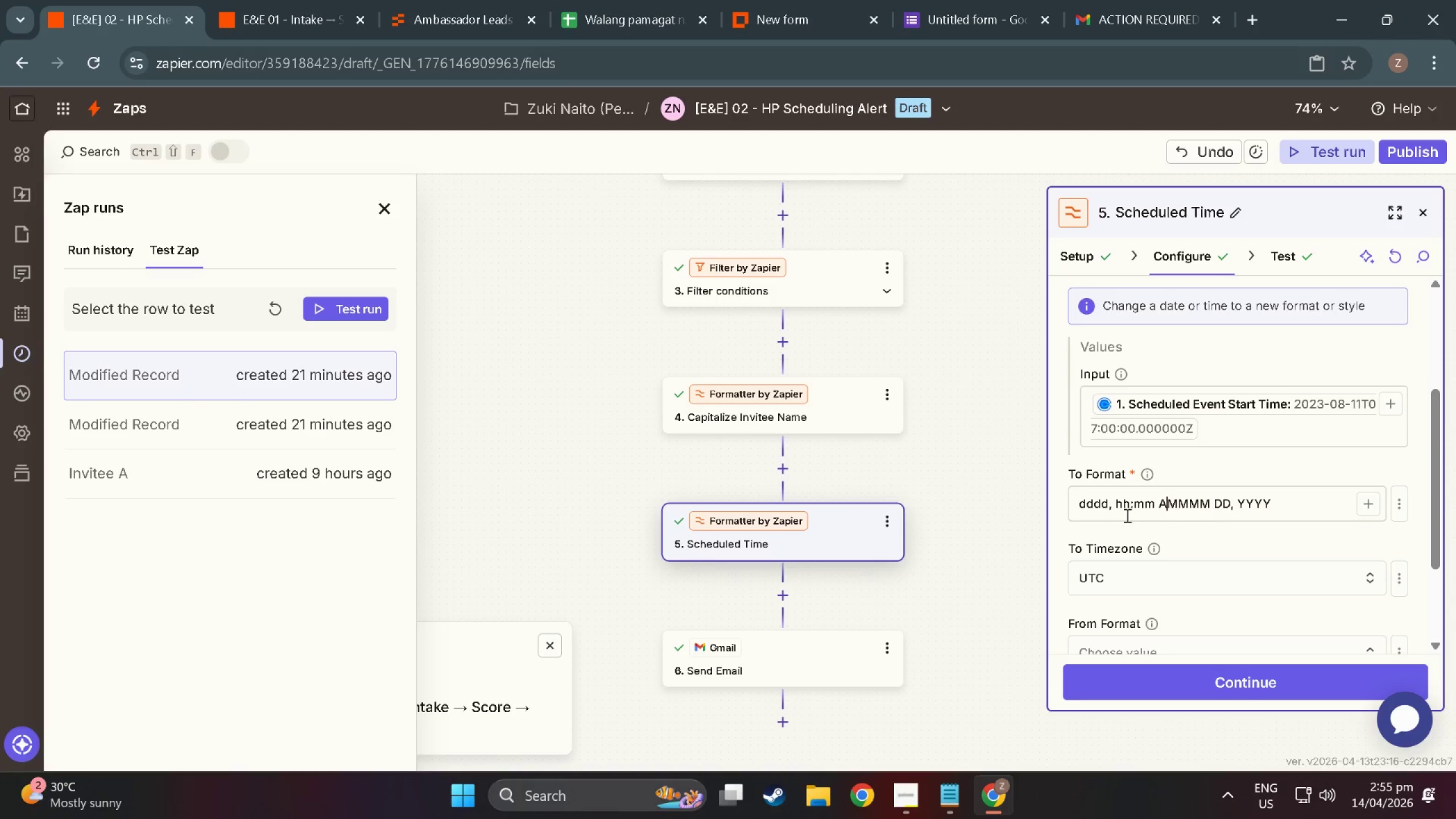 
key(Control+V)
 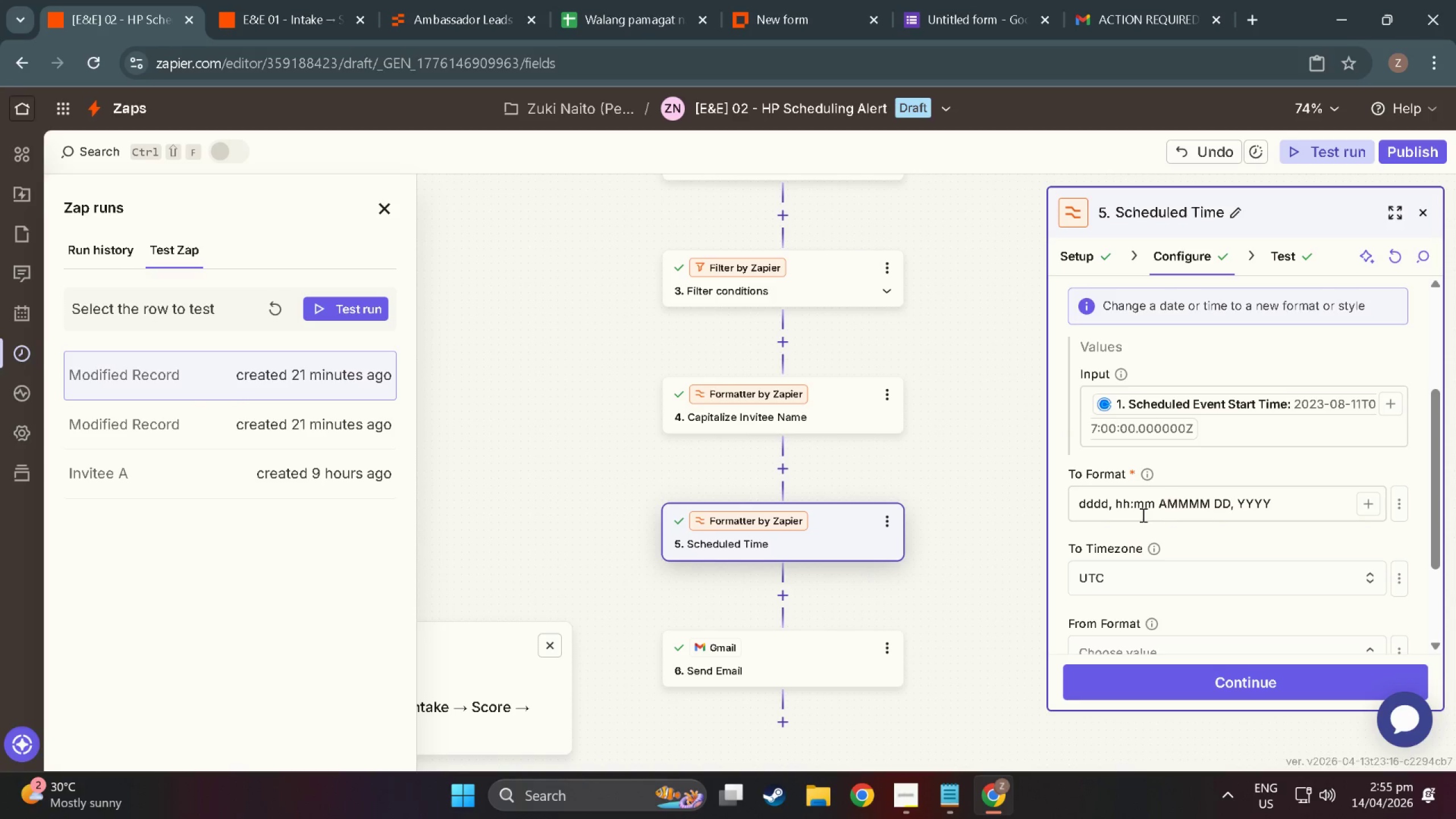 
key(Space)
 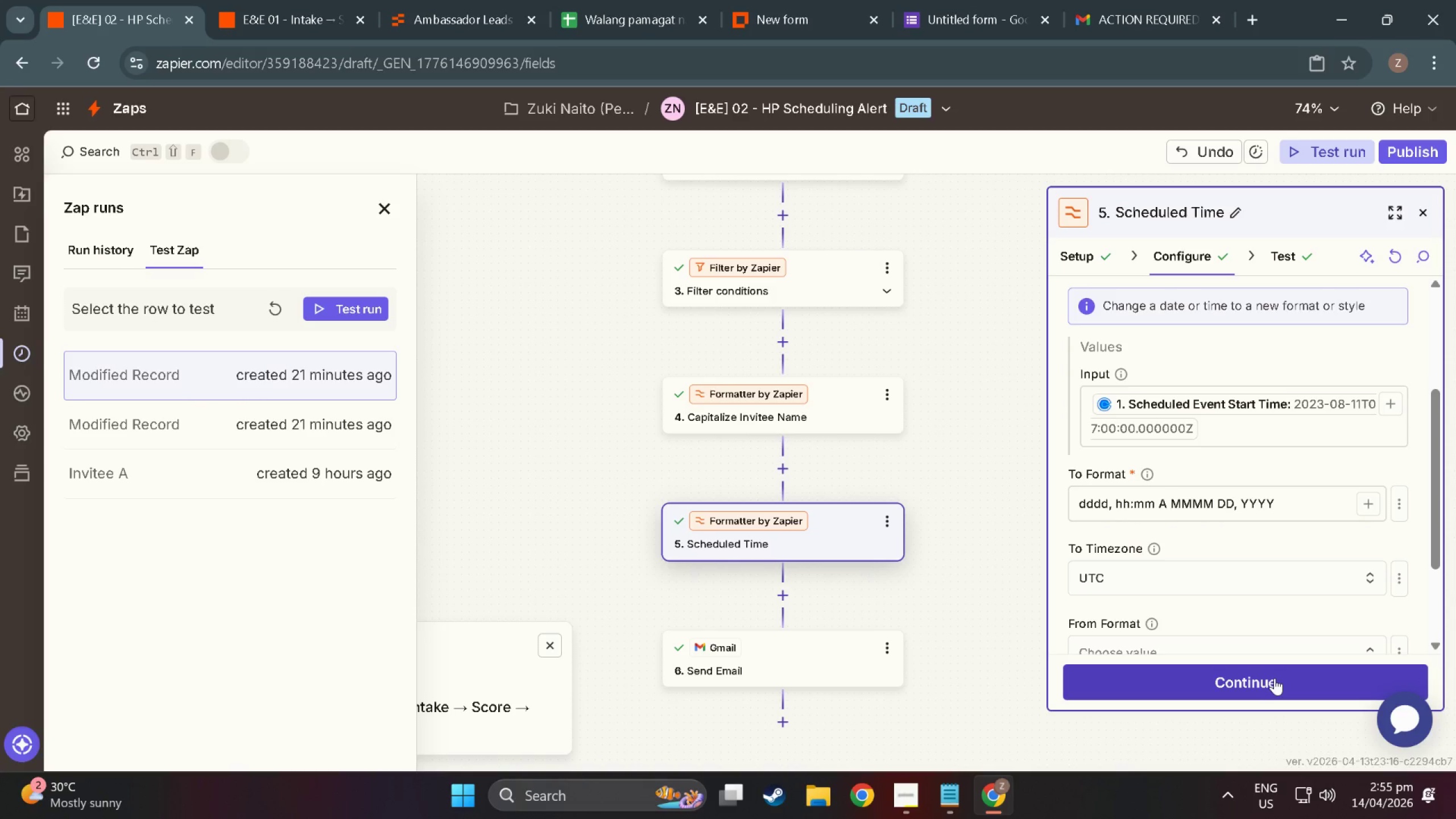 
left_click([1272, 682])